 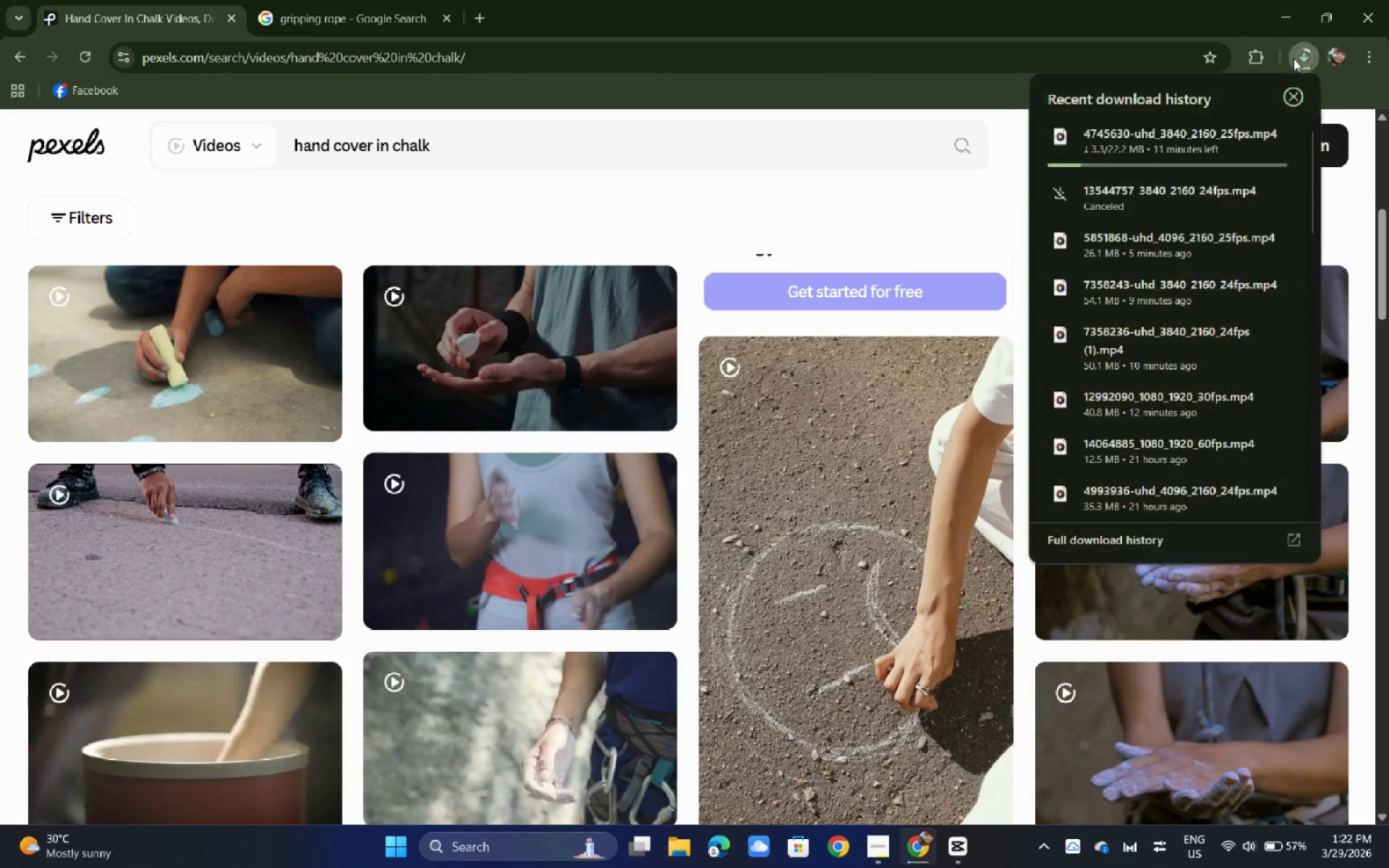 
left_click([1294, 59])
 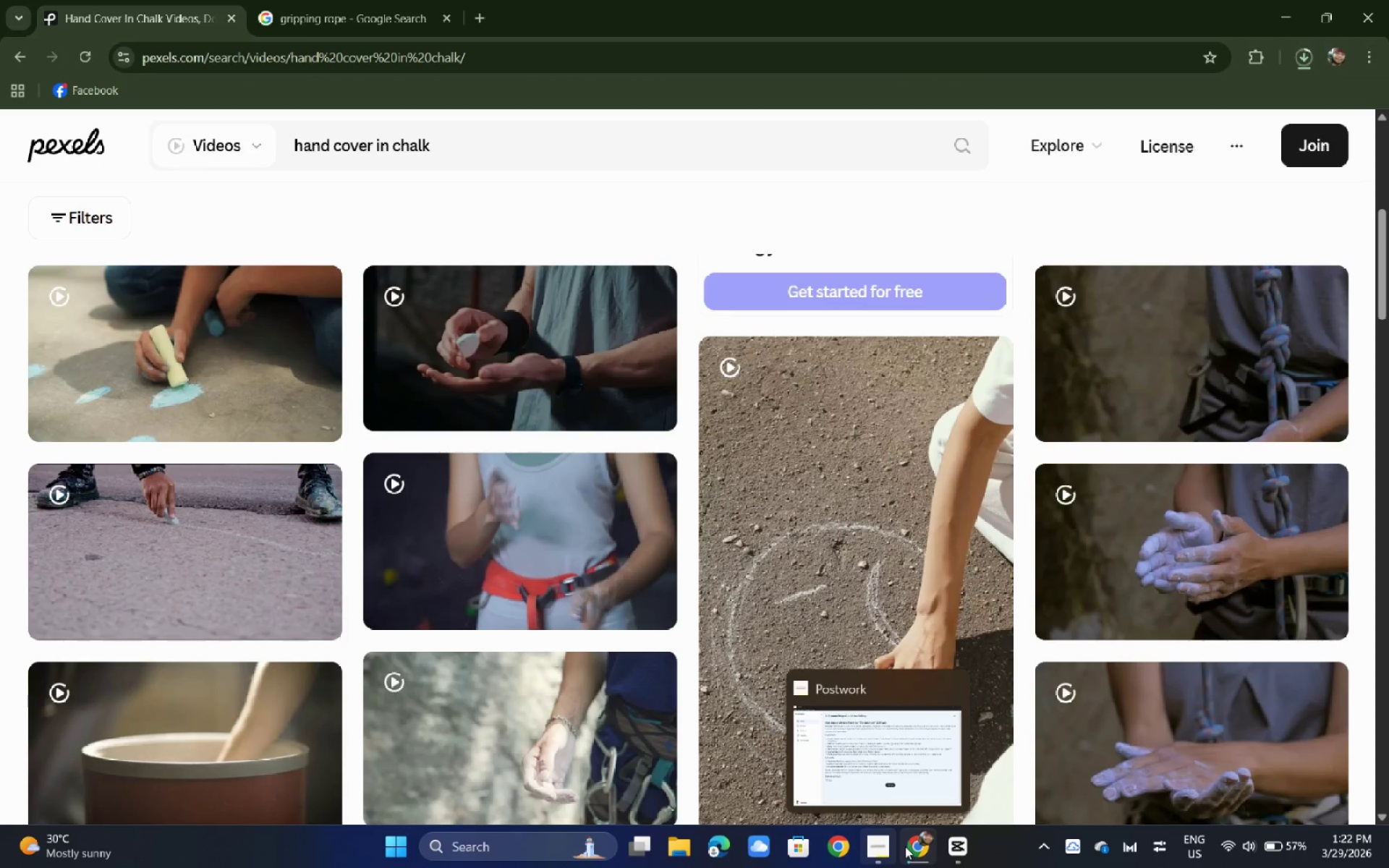 
left_click([965, 842])
 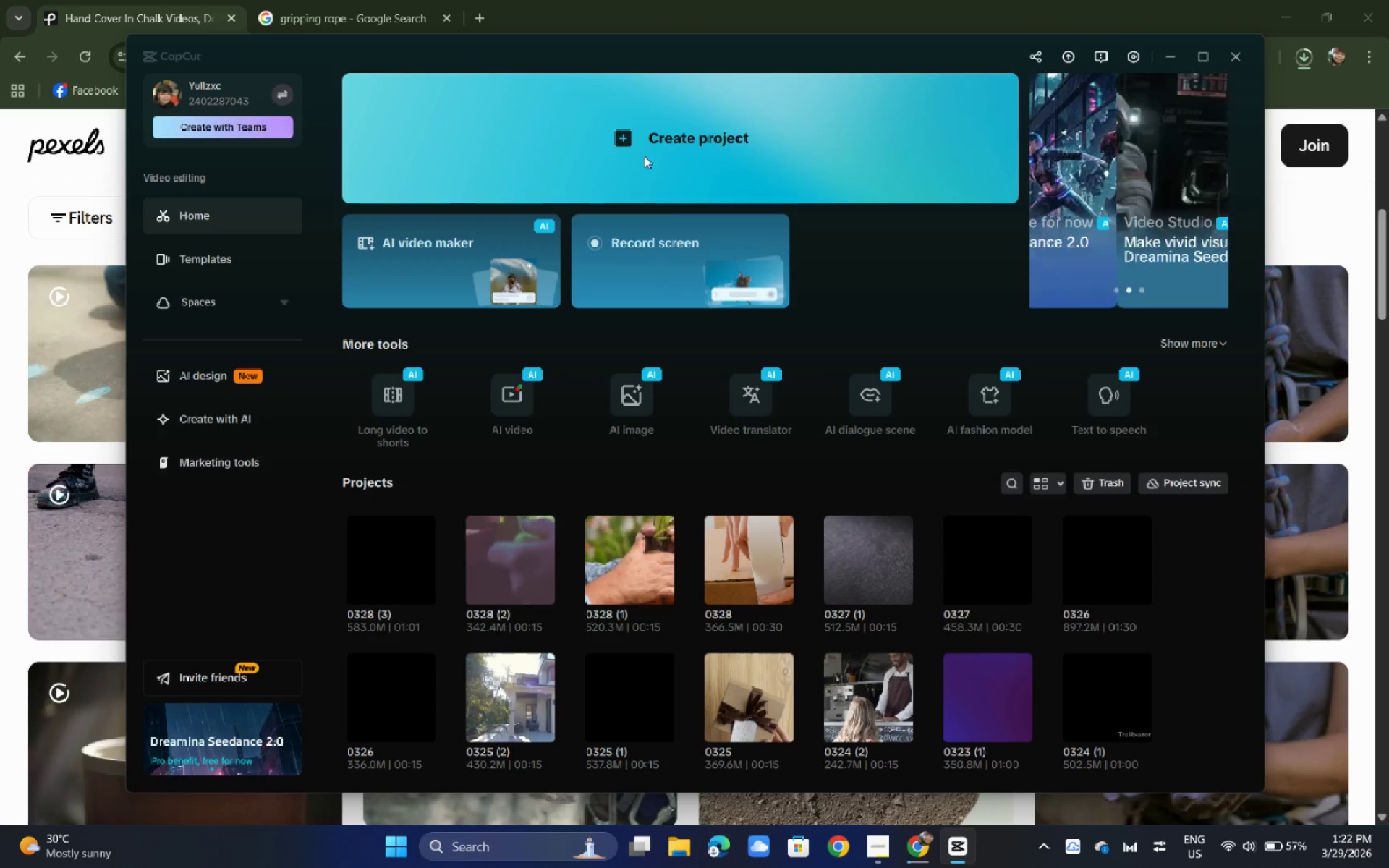 
left_click([644, 149])
 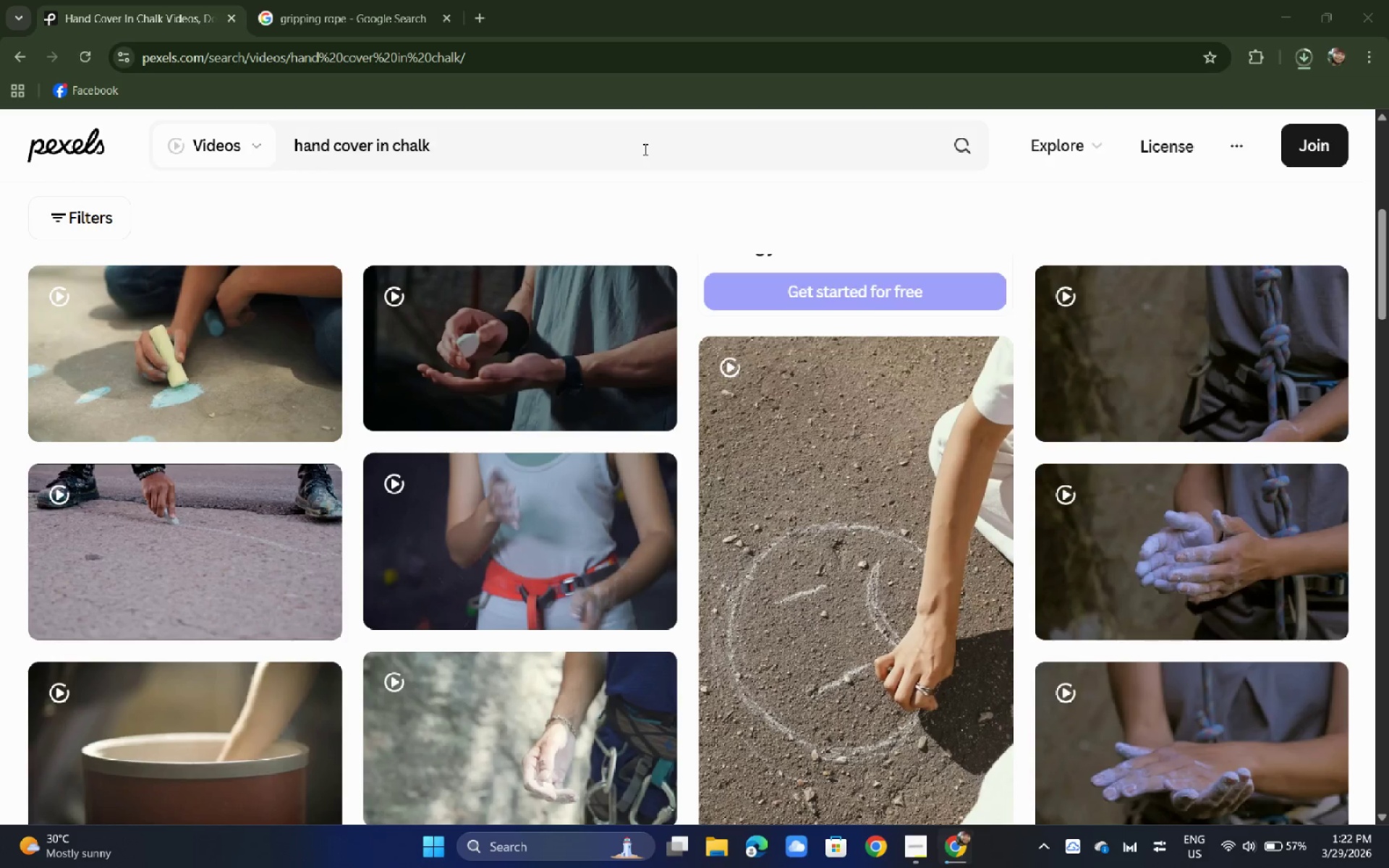 
key(Alt+Tab)
 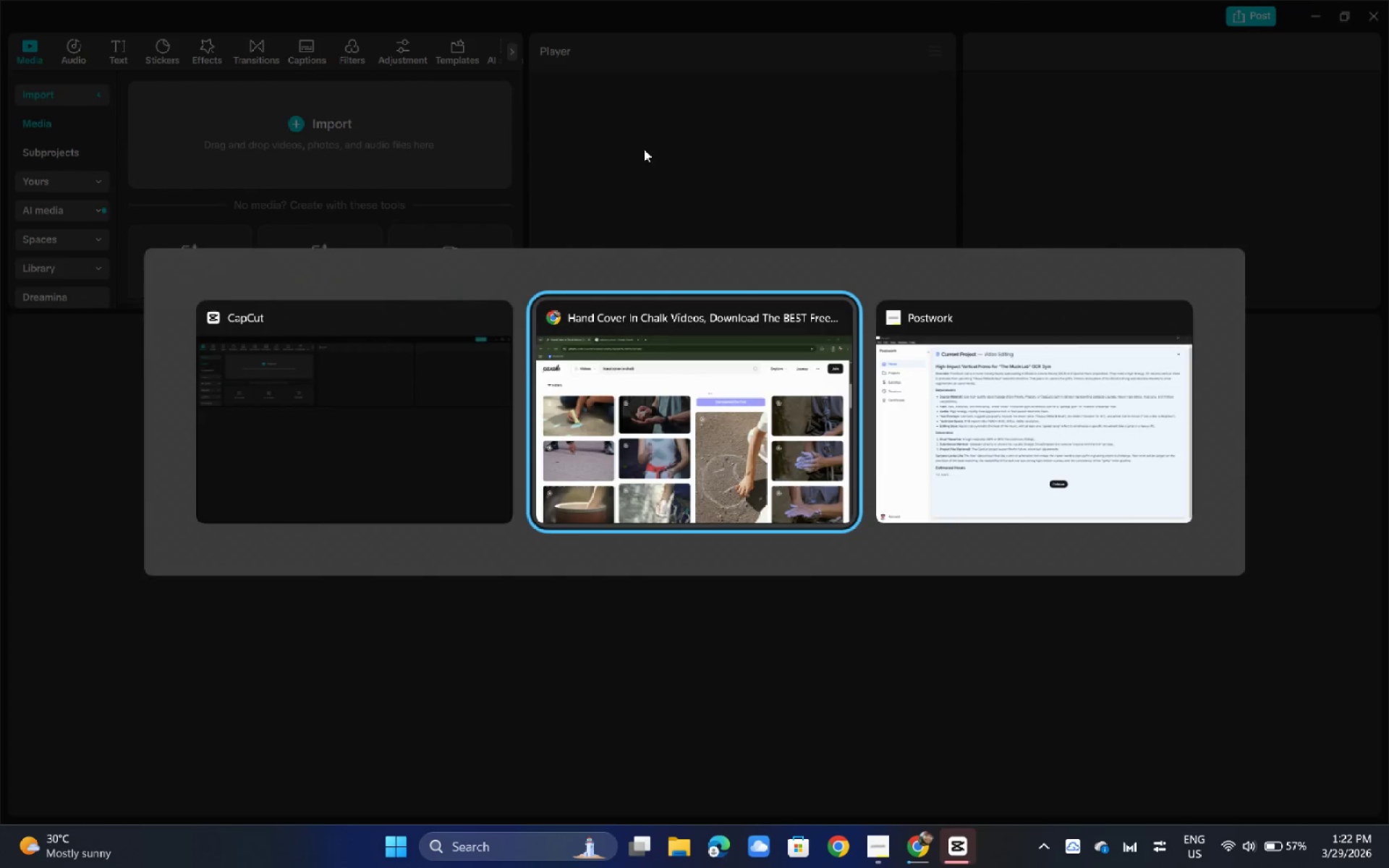 
key(Alt+Tab)
 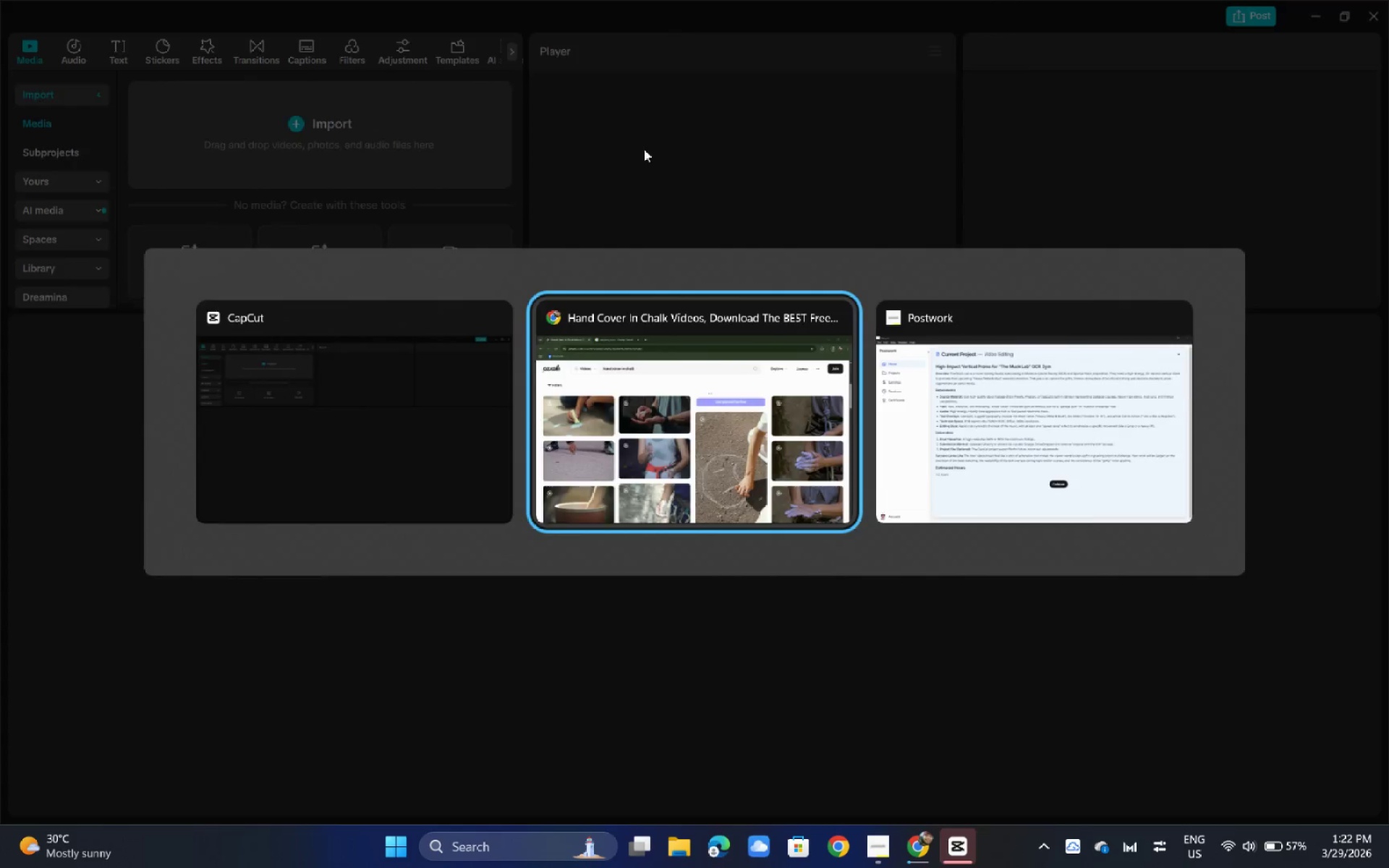 
key(Alt+Tab)